 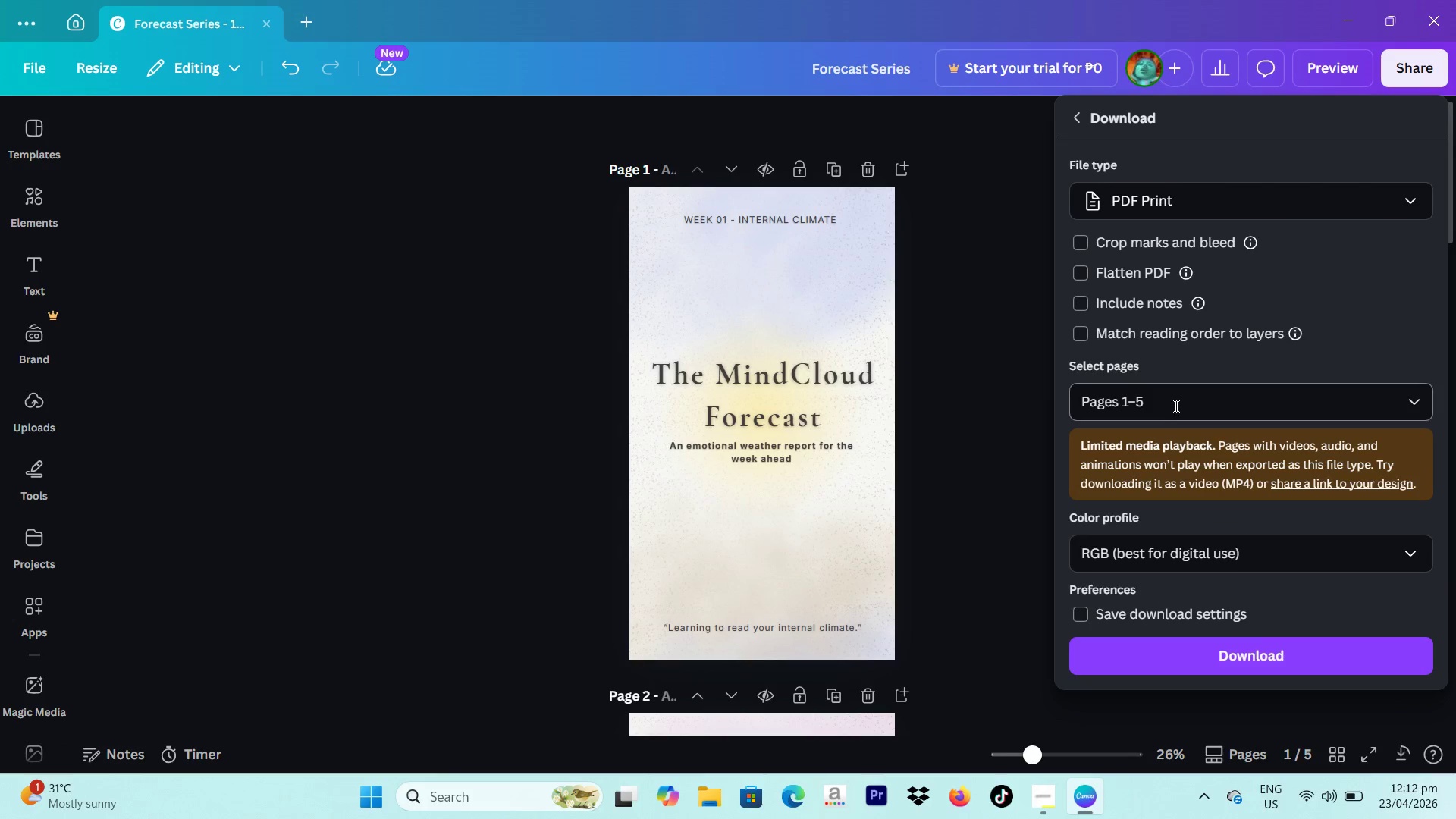 
left_click([1169, 650])
 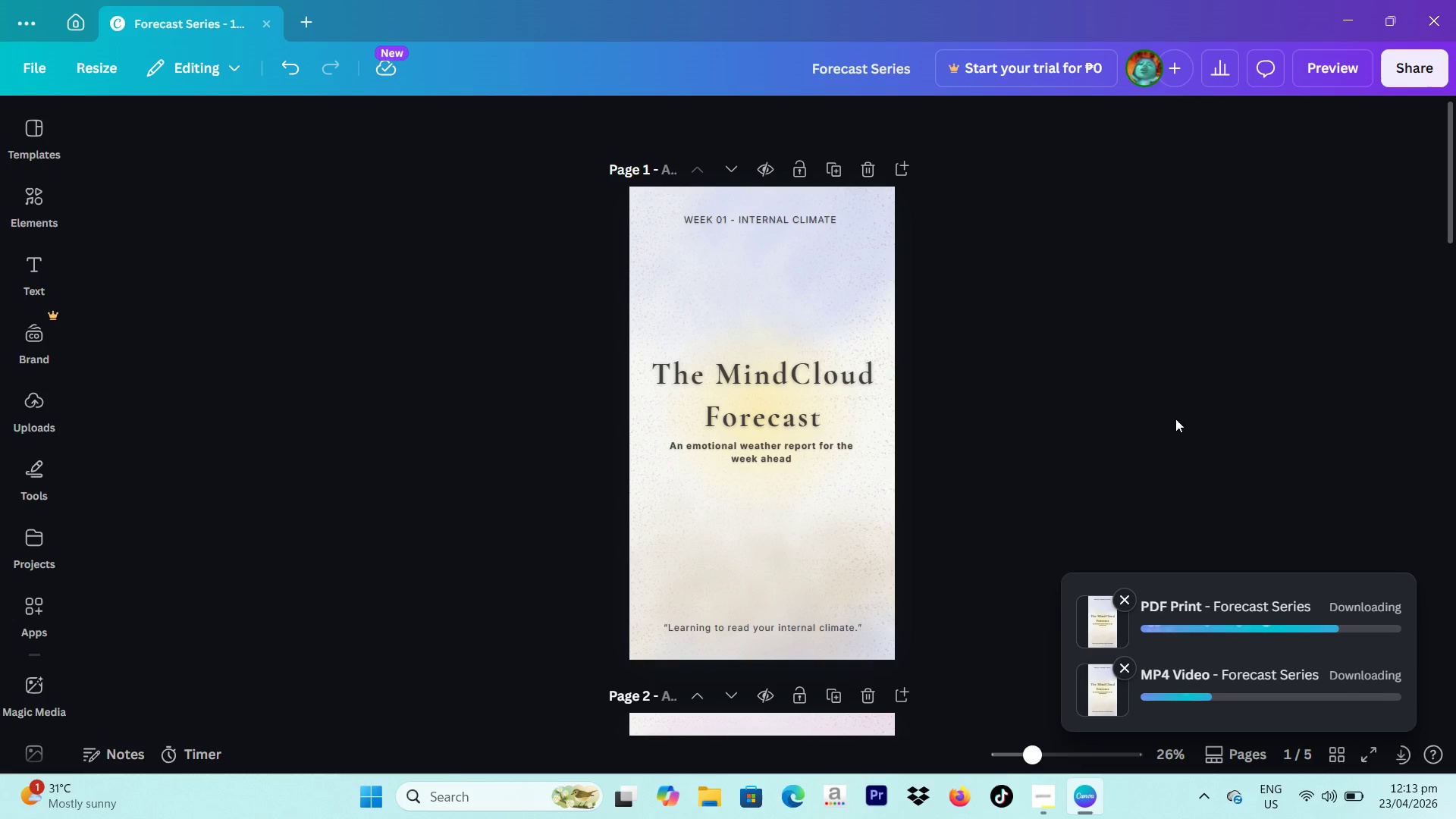 
wait(14.11)
 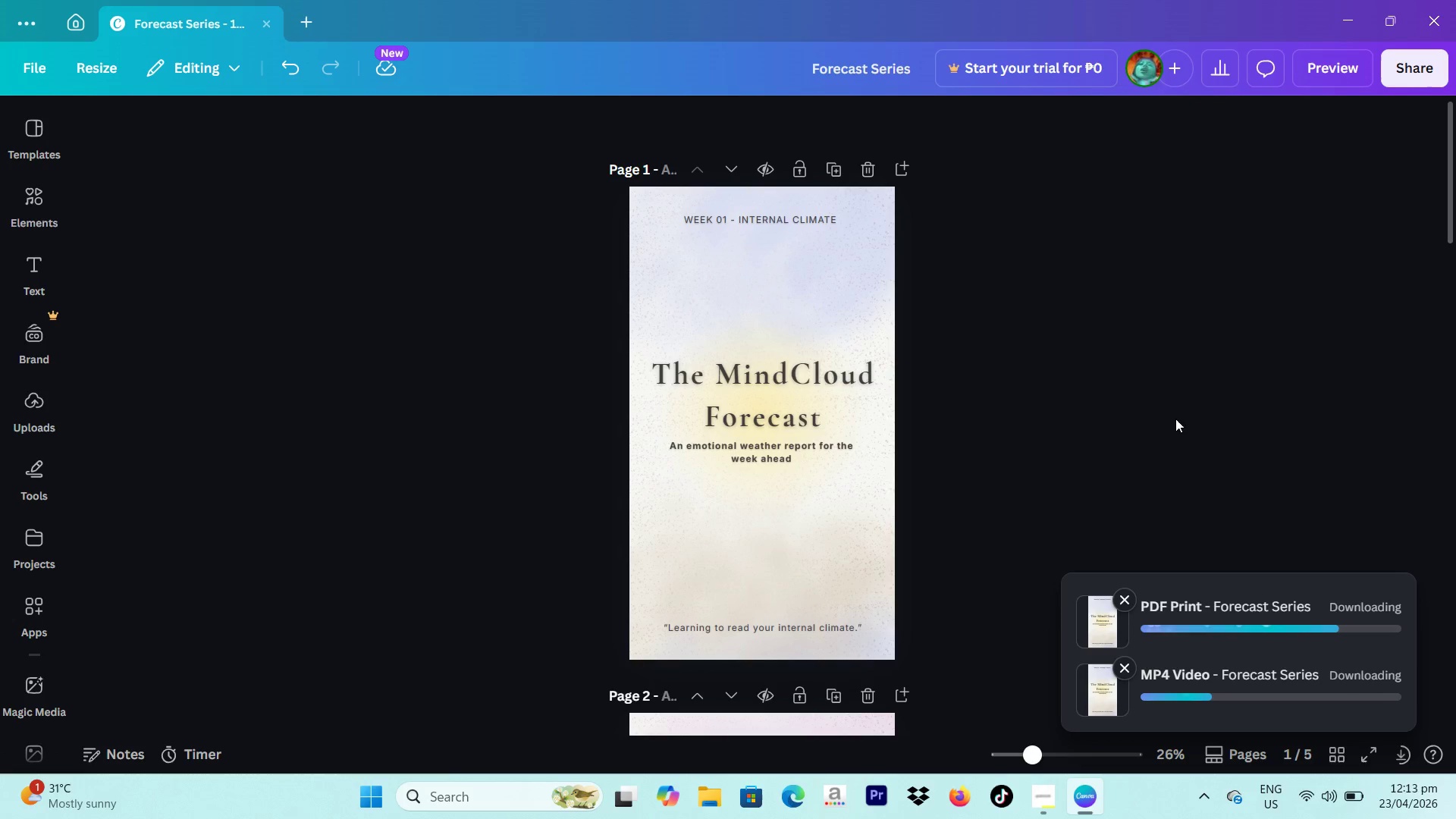 
left_click([447, 313])
 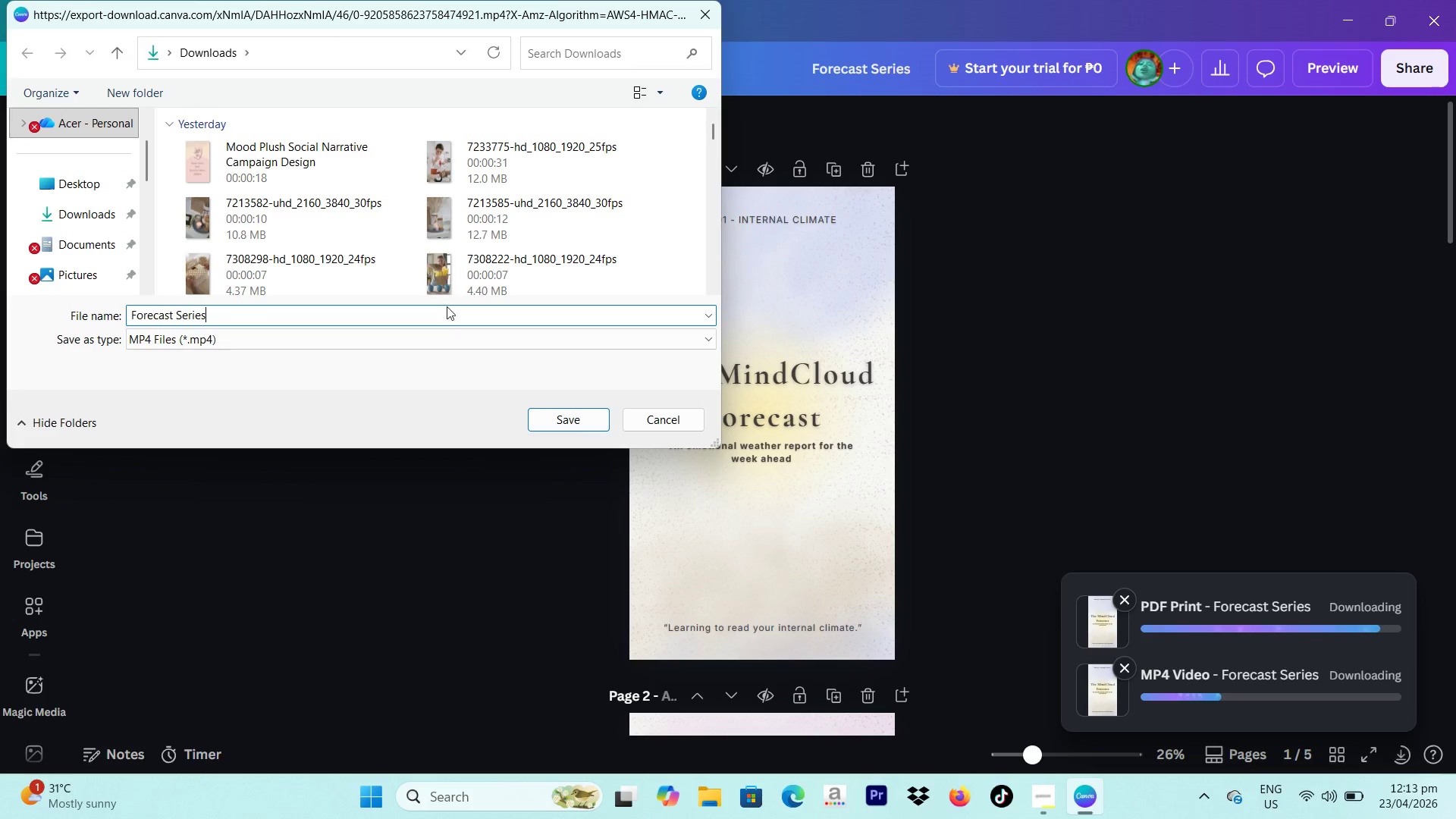 
left_click([576, 421])
 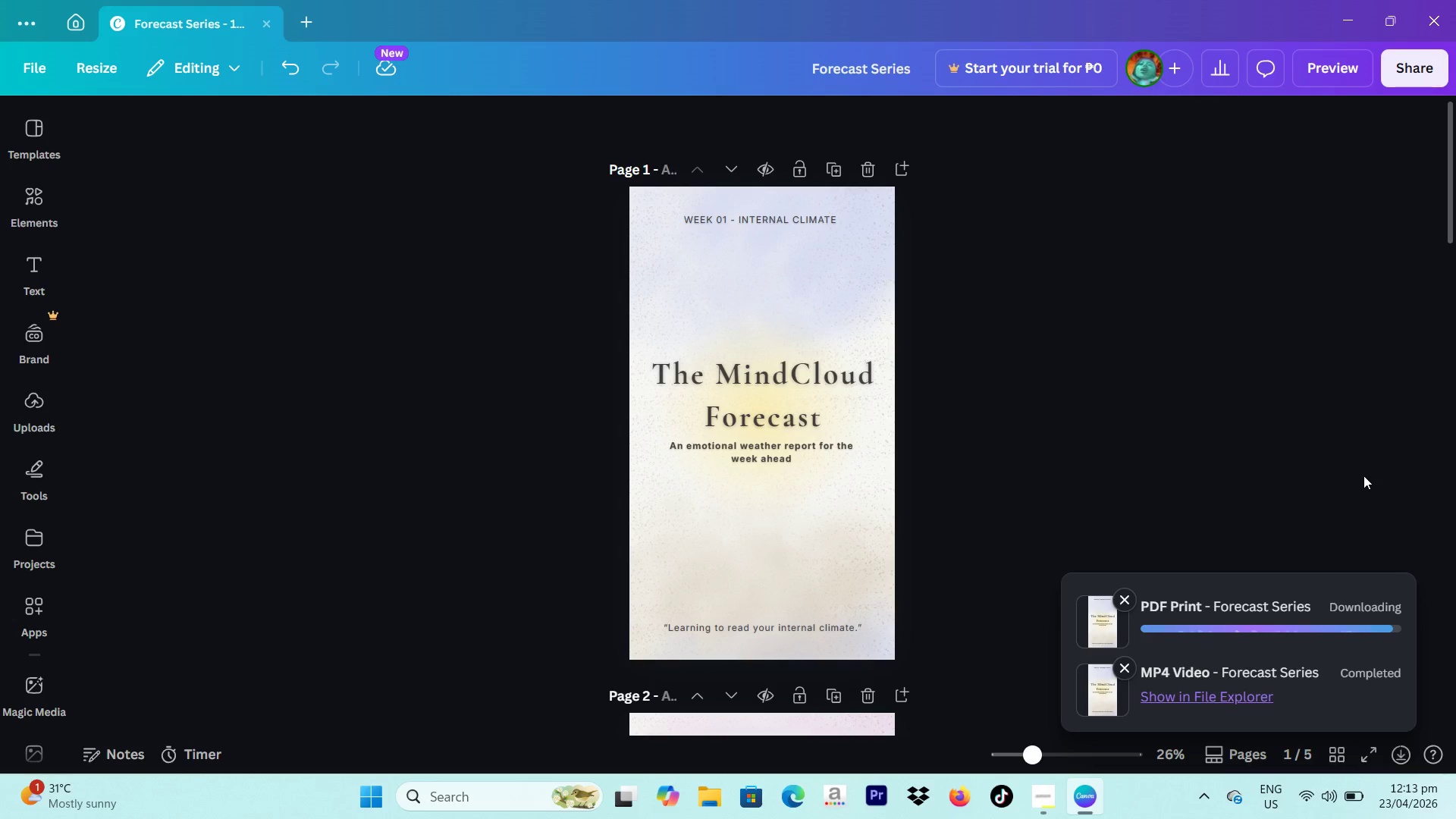 
wait(12.38)
 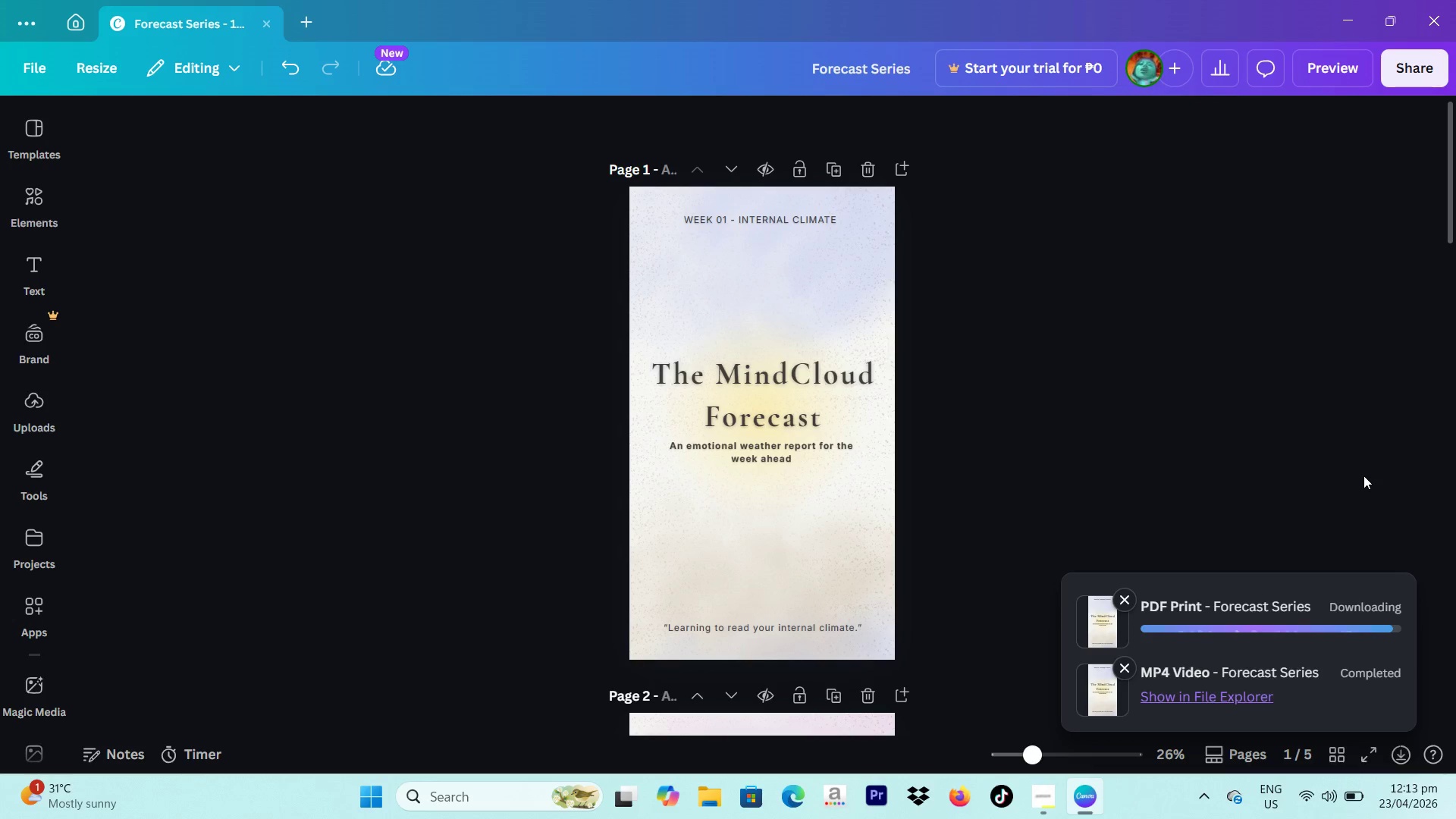 
left_click([595, 424])
 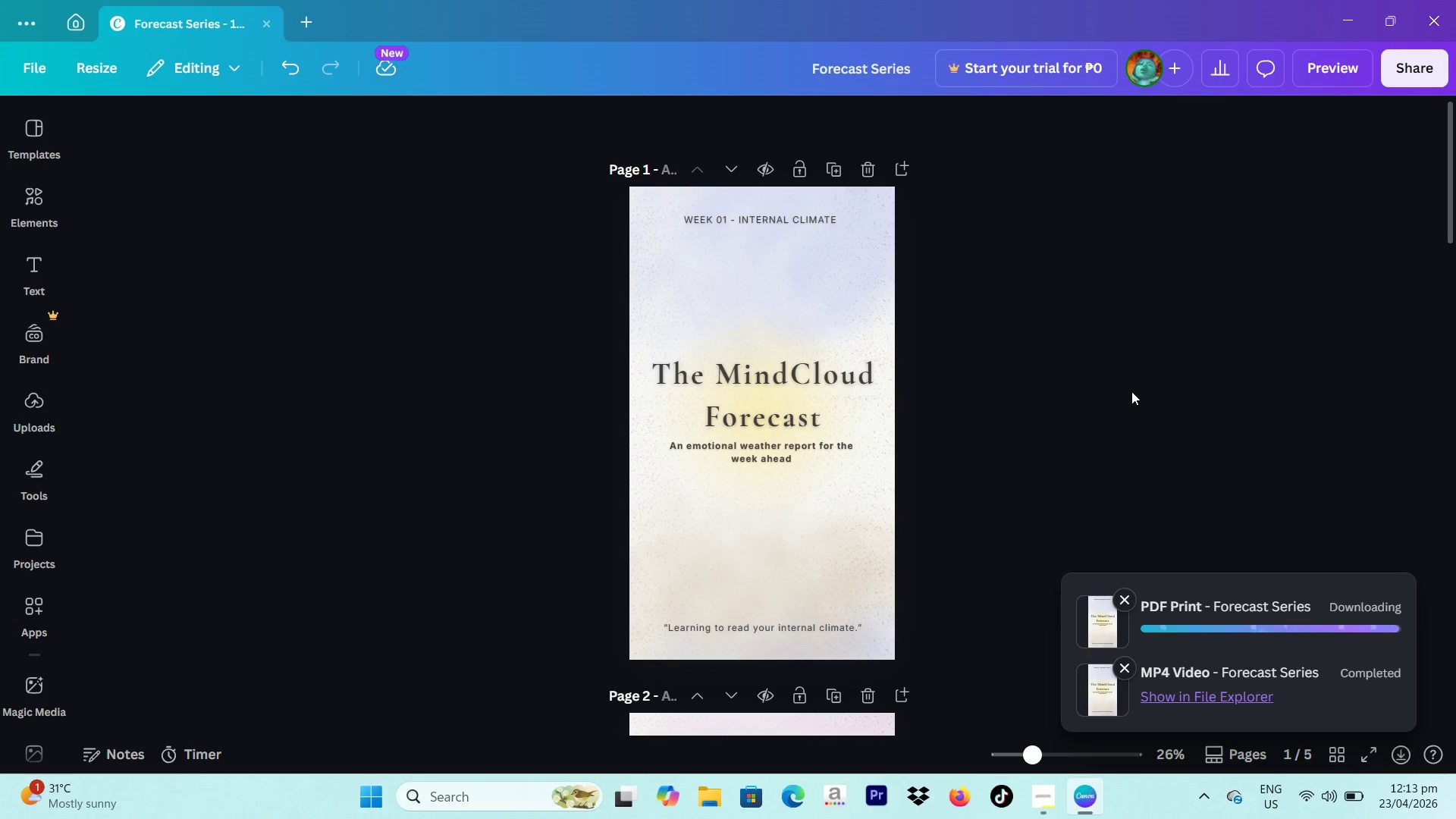 
wait(11.42)
 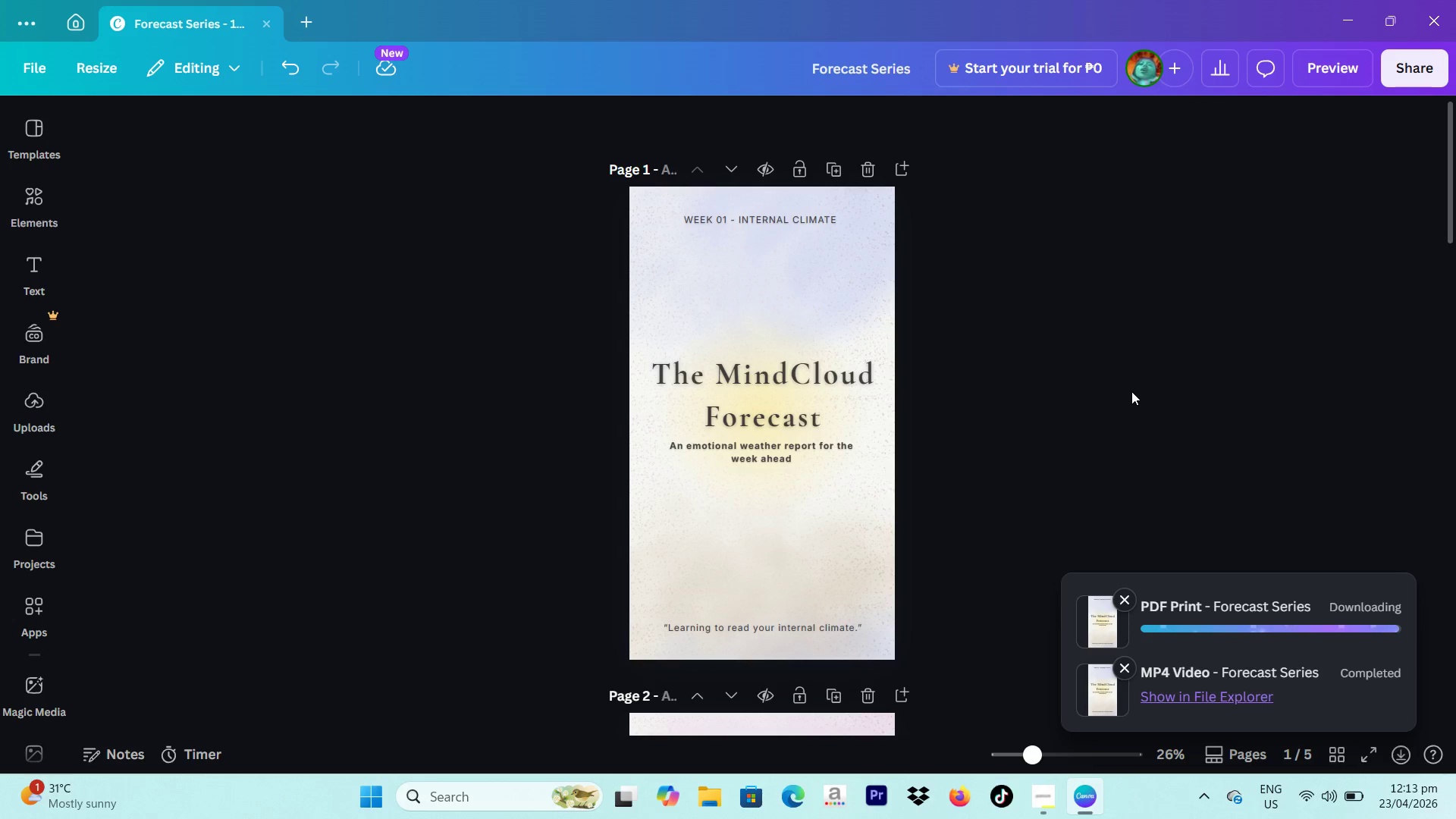 
key(Alt+Tab)